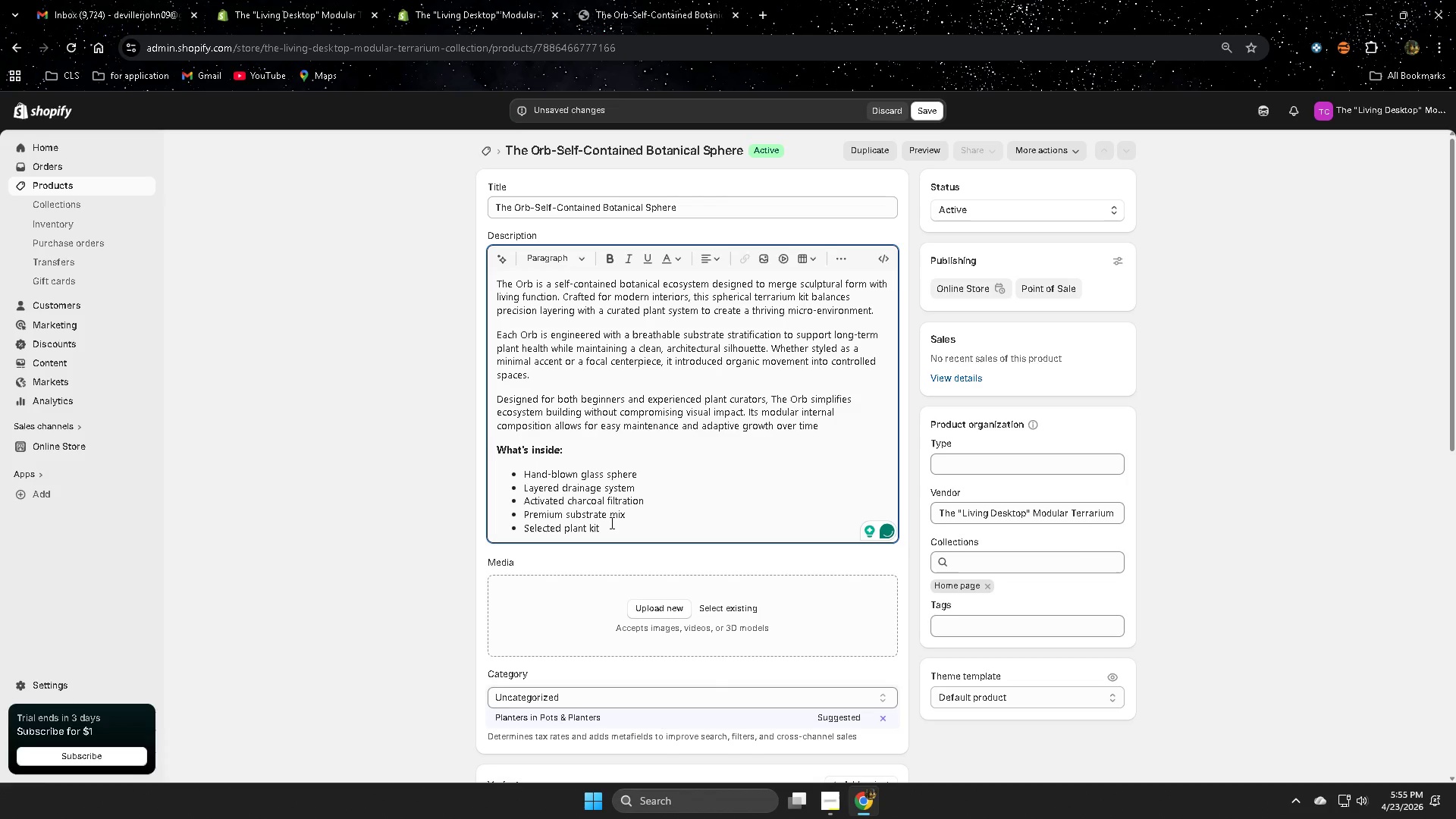 
type((bas)
 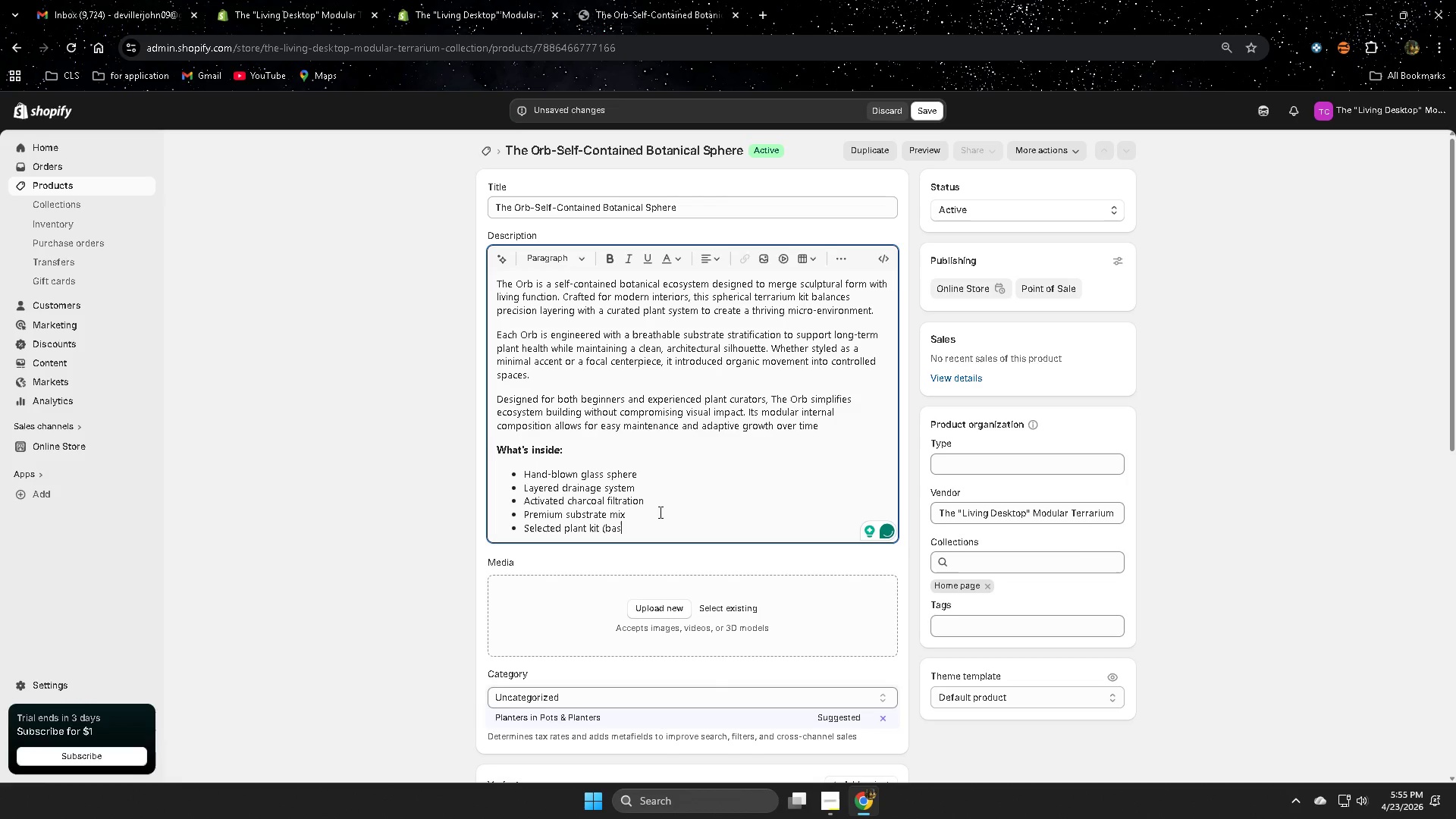 
type(ed on variant))
 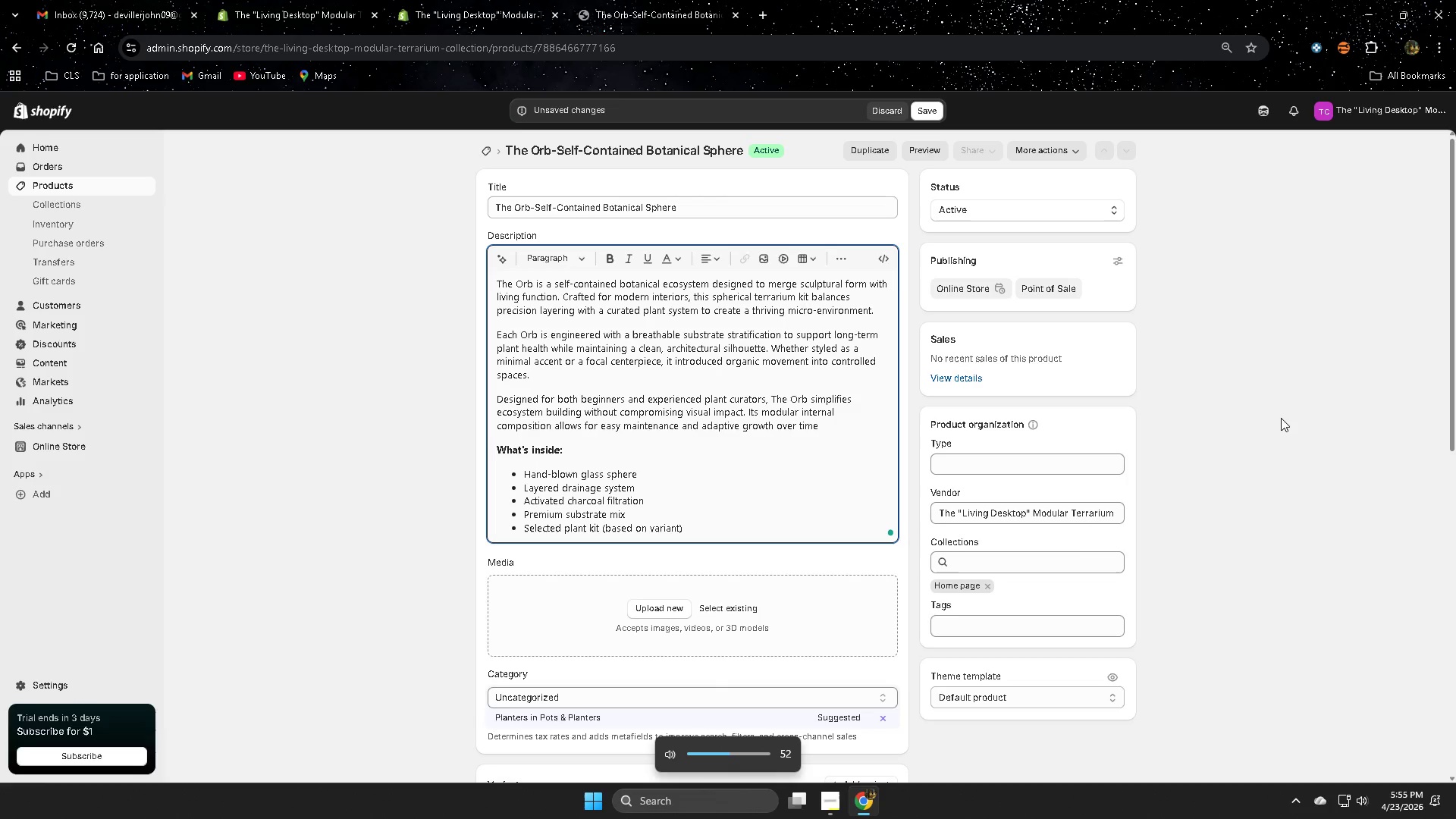 
key(Enter)
 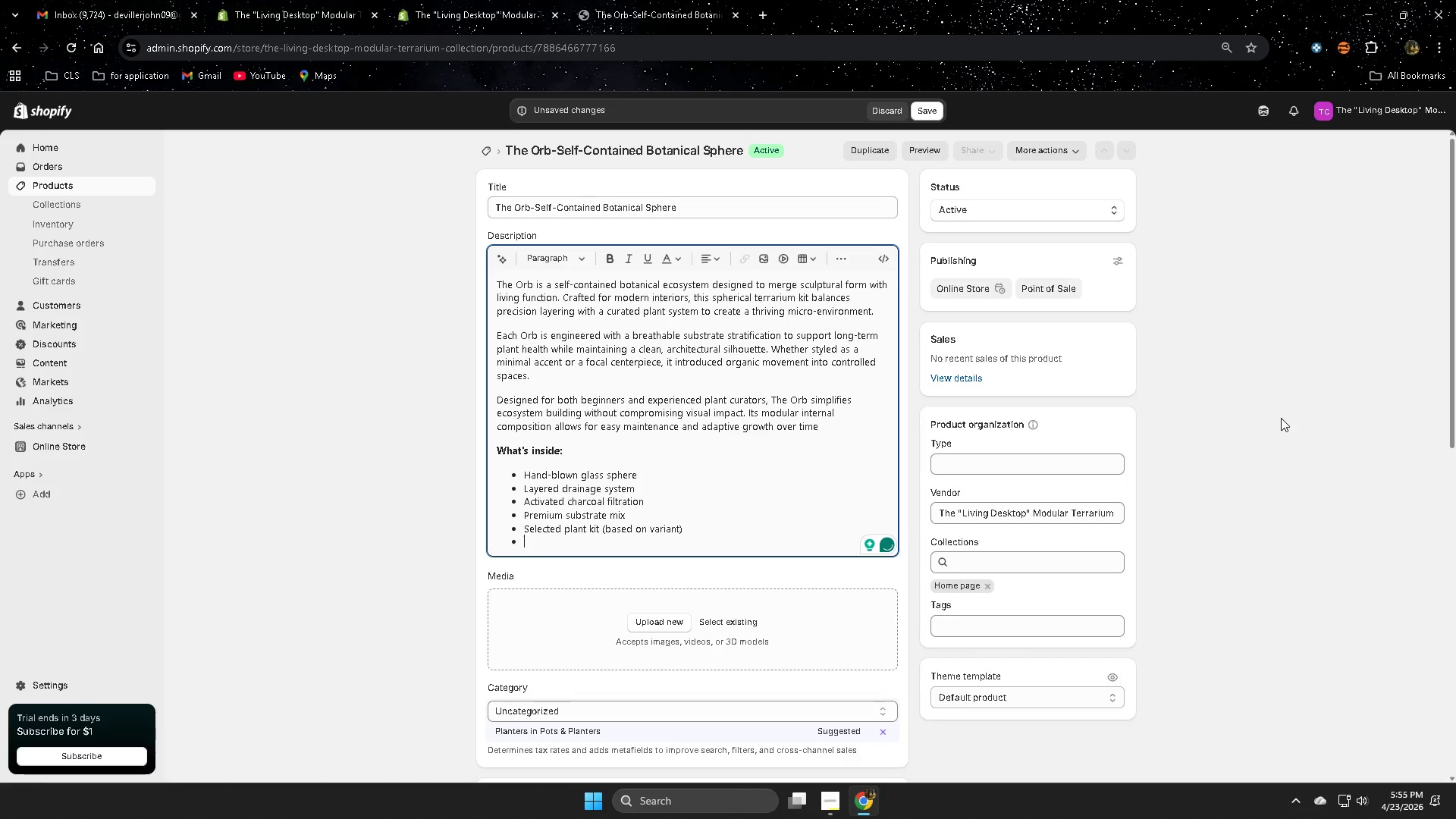 
type({)
key(Backspace)
type(Precision planting tool)
 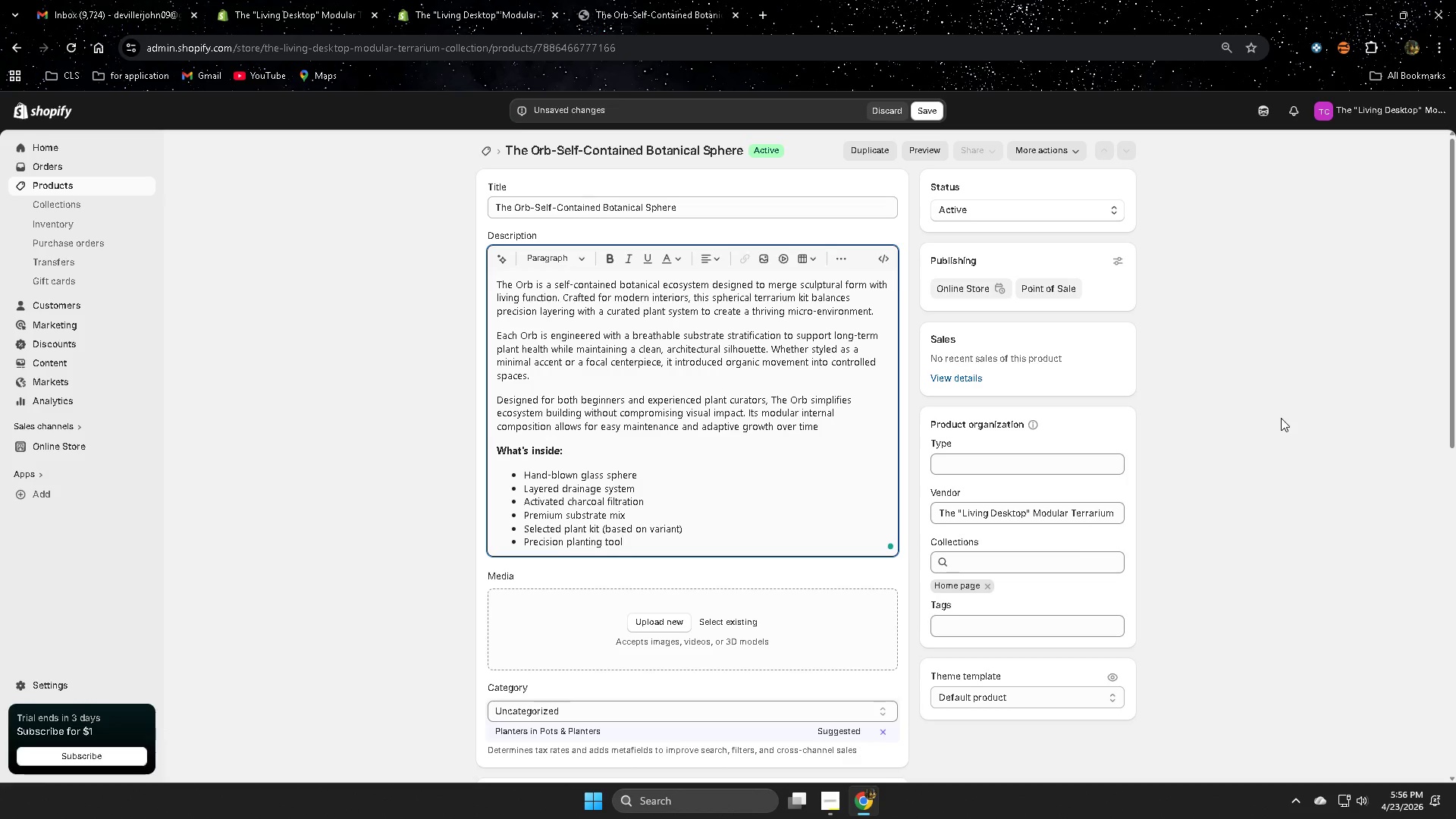 
key(Enter)
 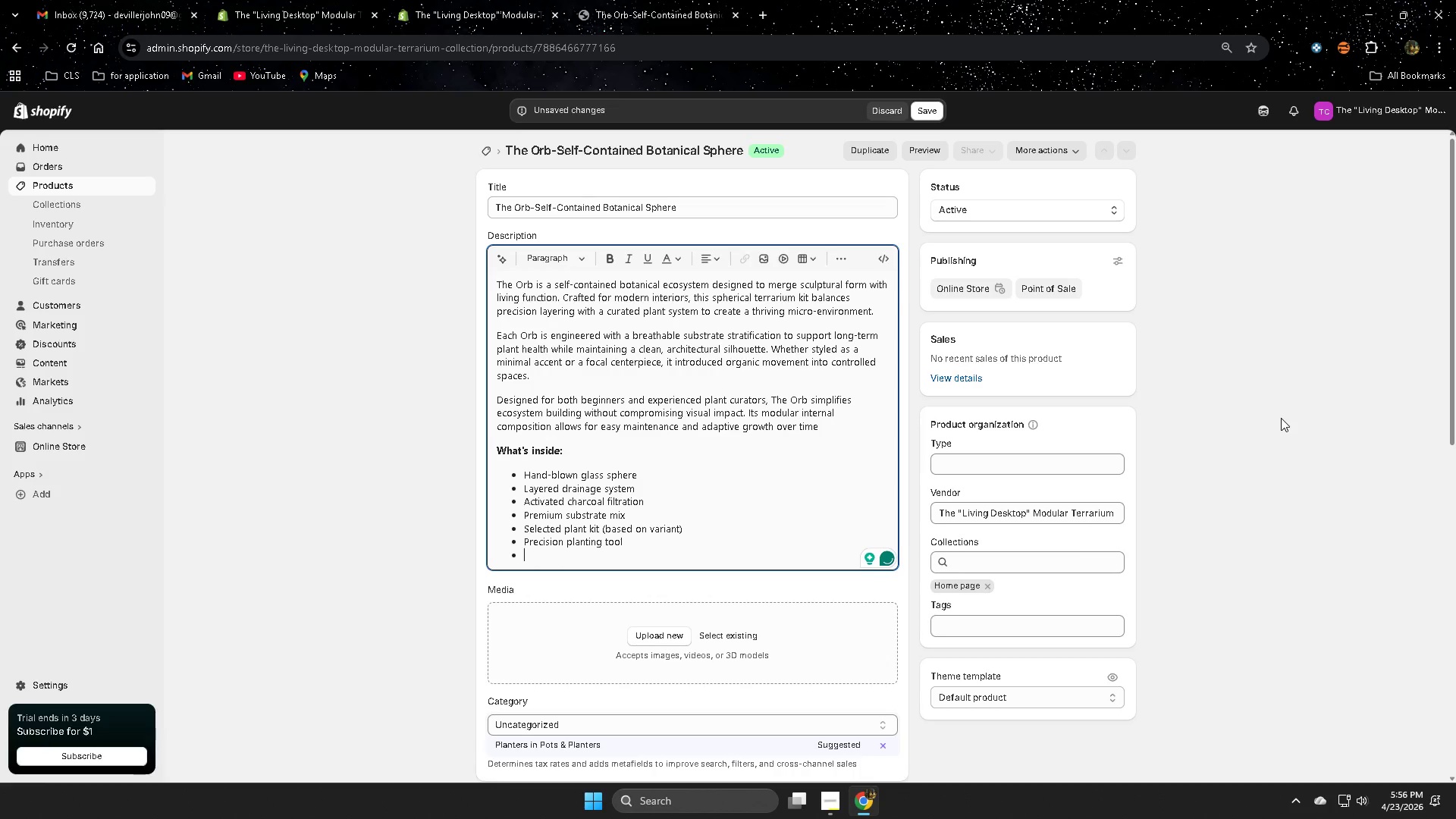 
key(Enter)
 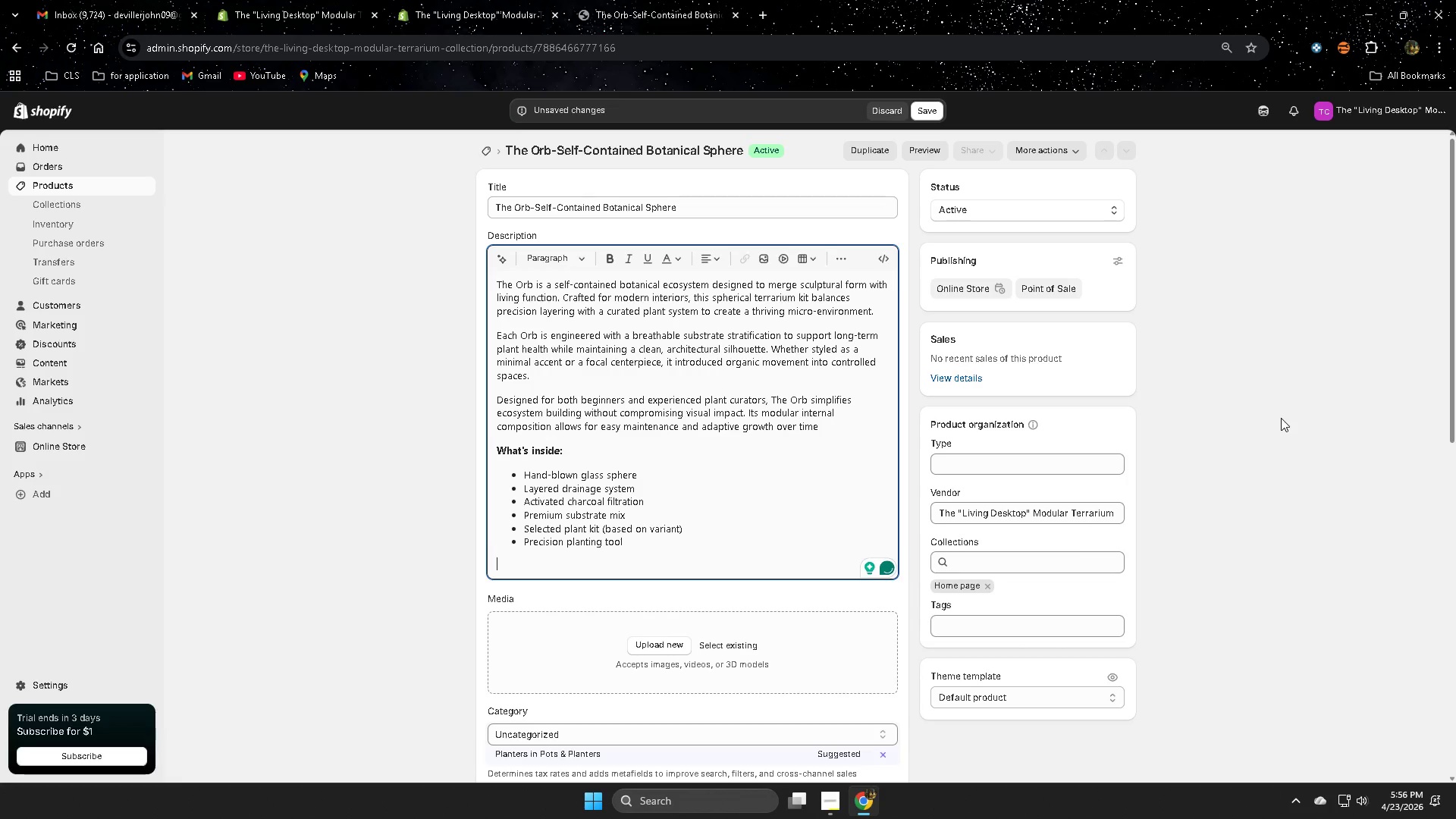 
type(Te)
key(Backspace)
key(Backspace)
type(Techinical Dimensions:)
 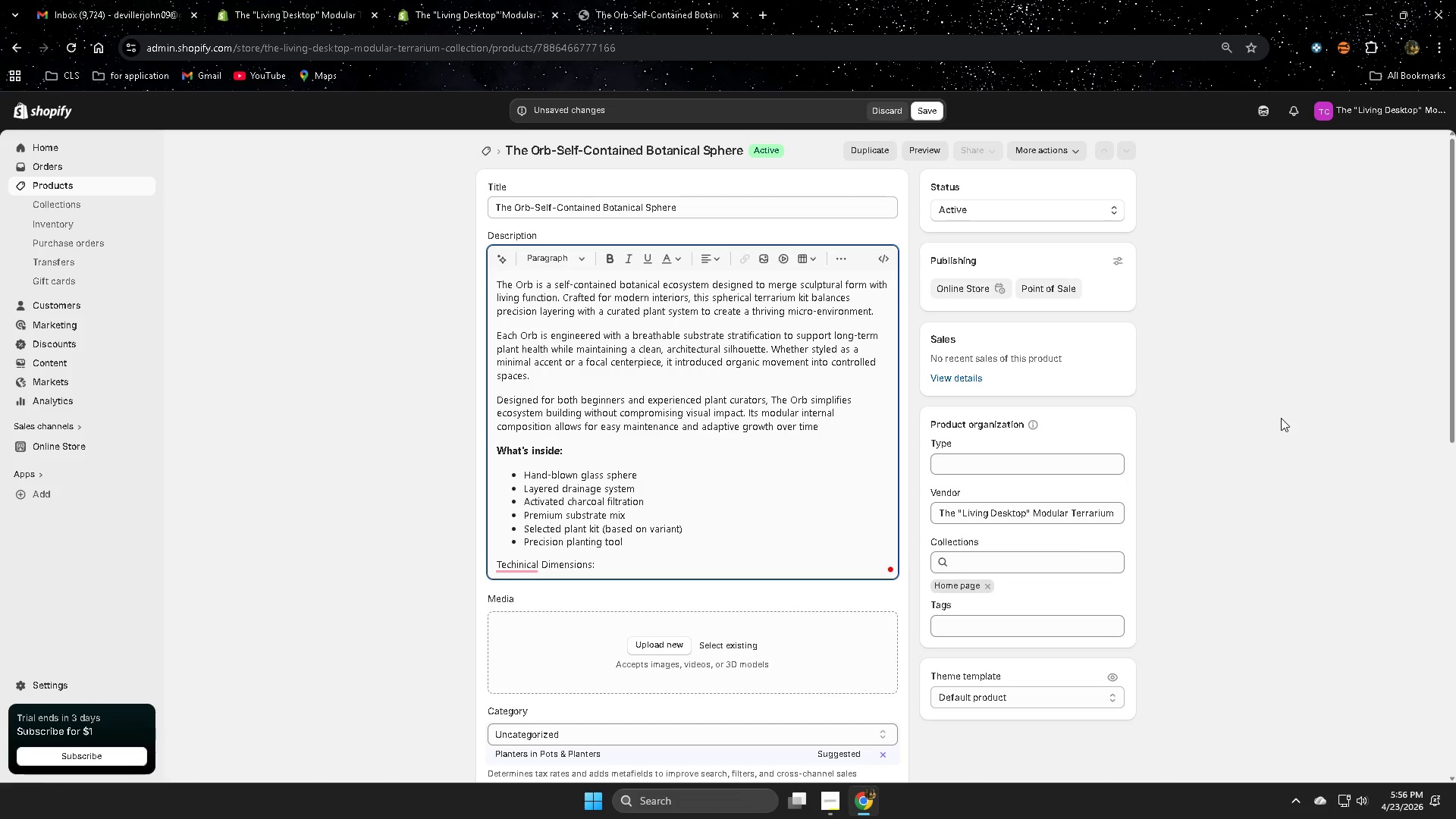 
left_click([523, 601])
 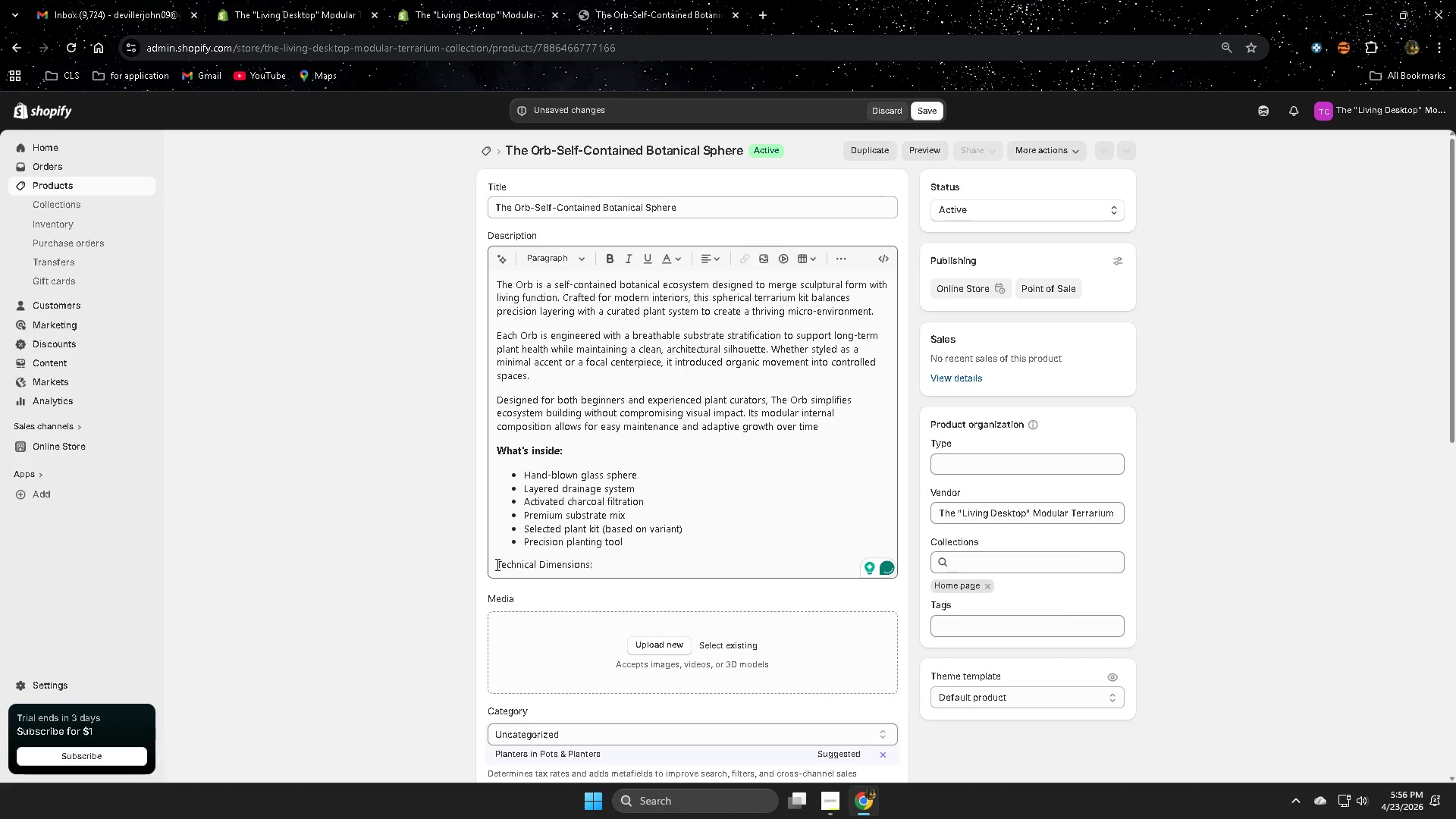 
left_click_drag(start_coordinate=[496, 564], to_coordinate=[600, 561])
 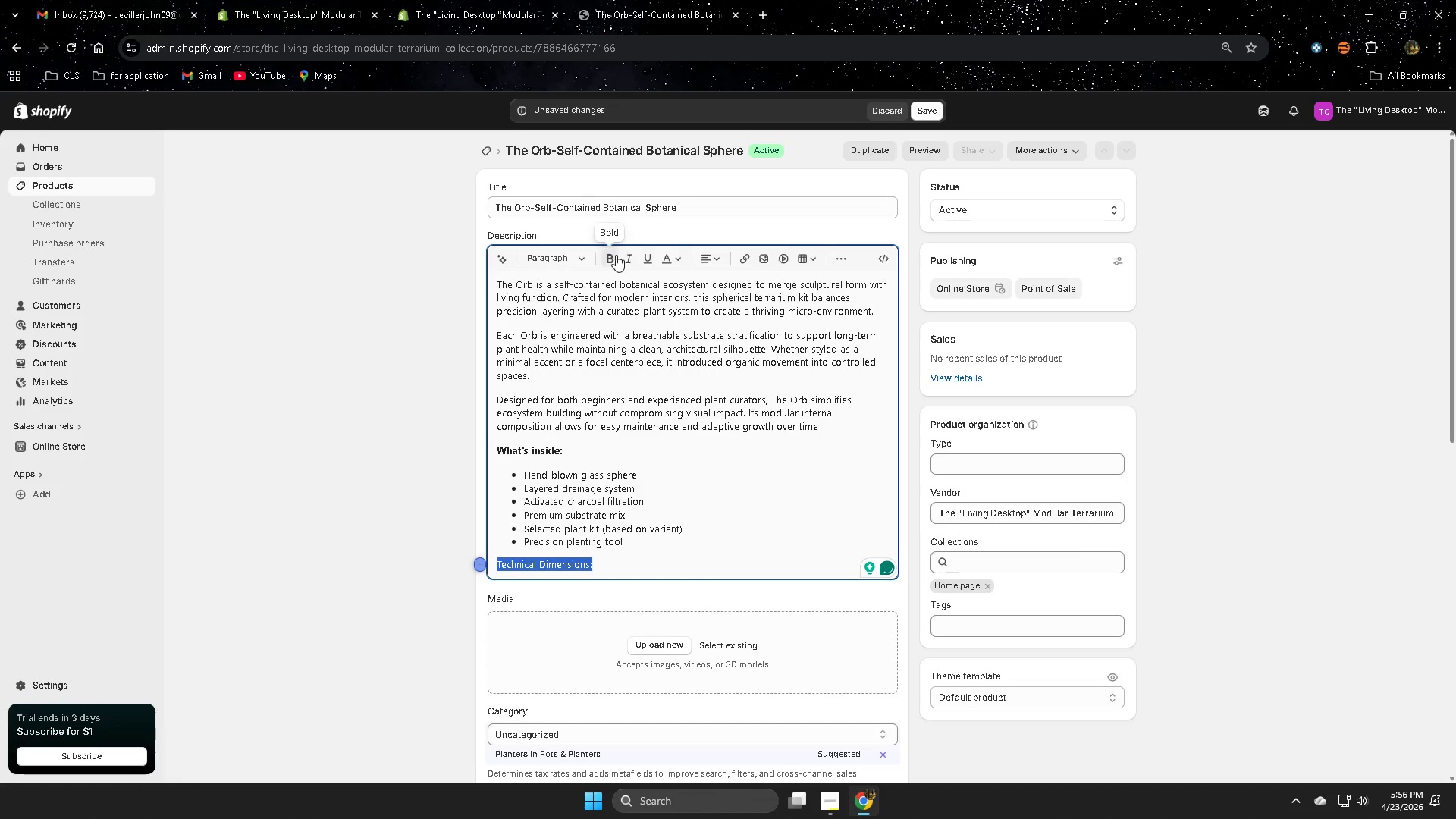 
left_click([613, 260])
 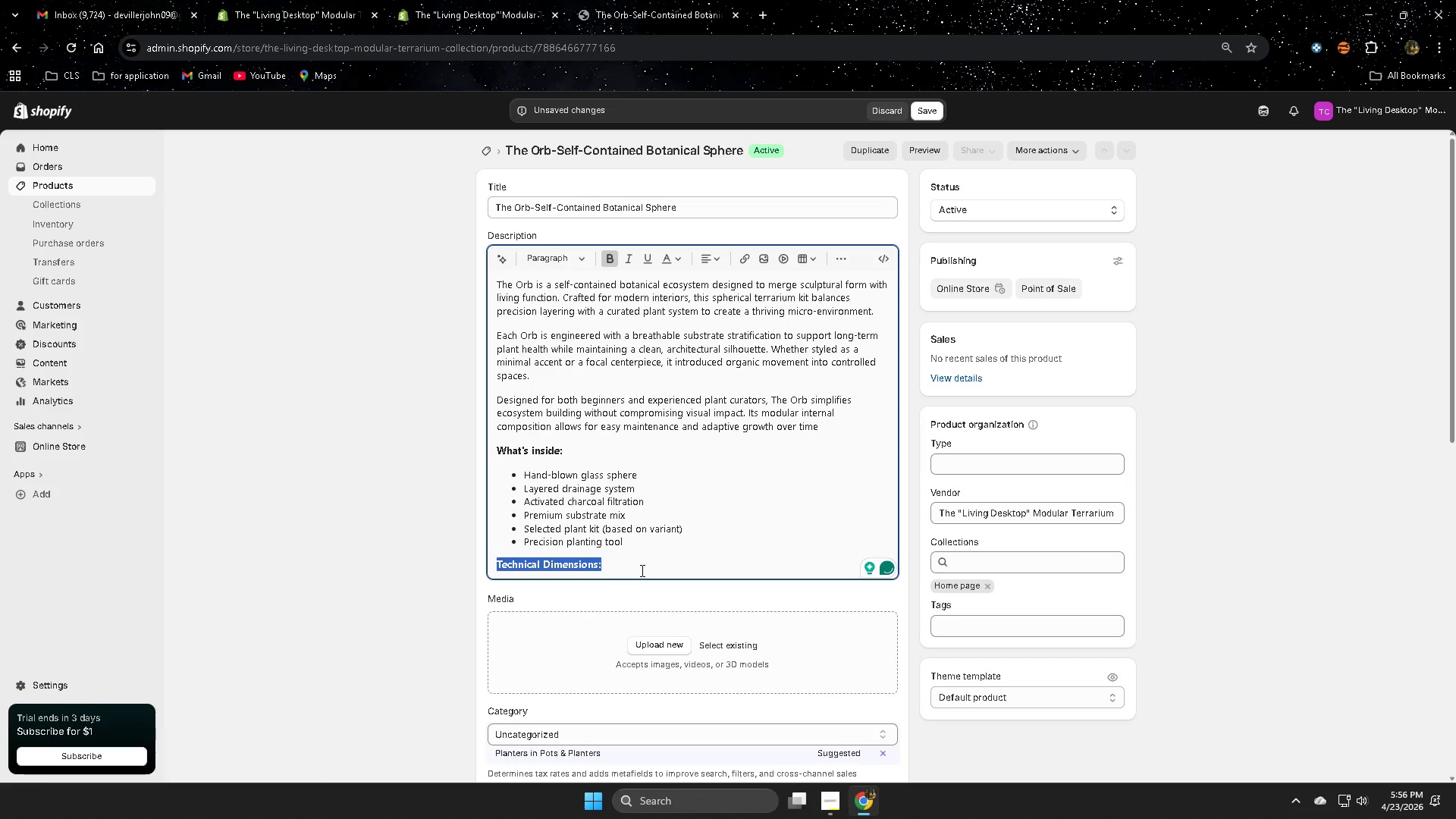 
left_click([642, 570])
 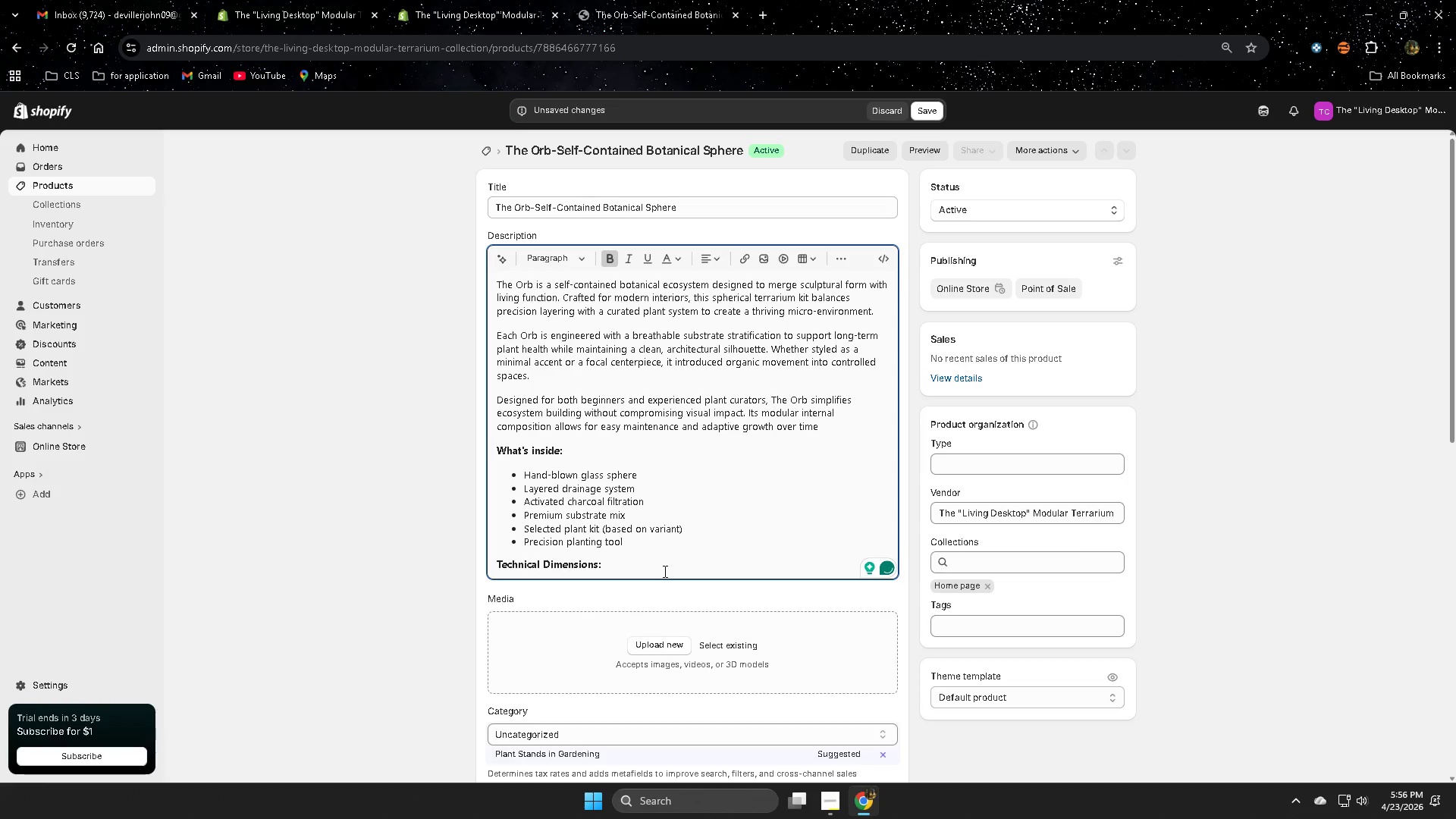 
key(Enter)